 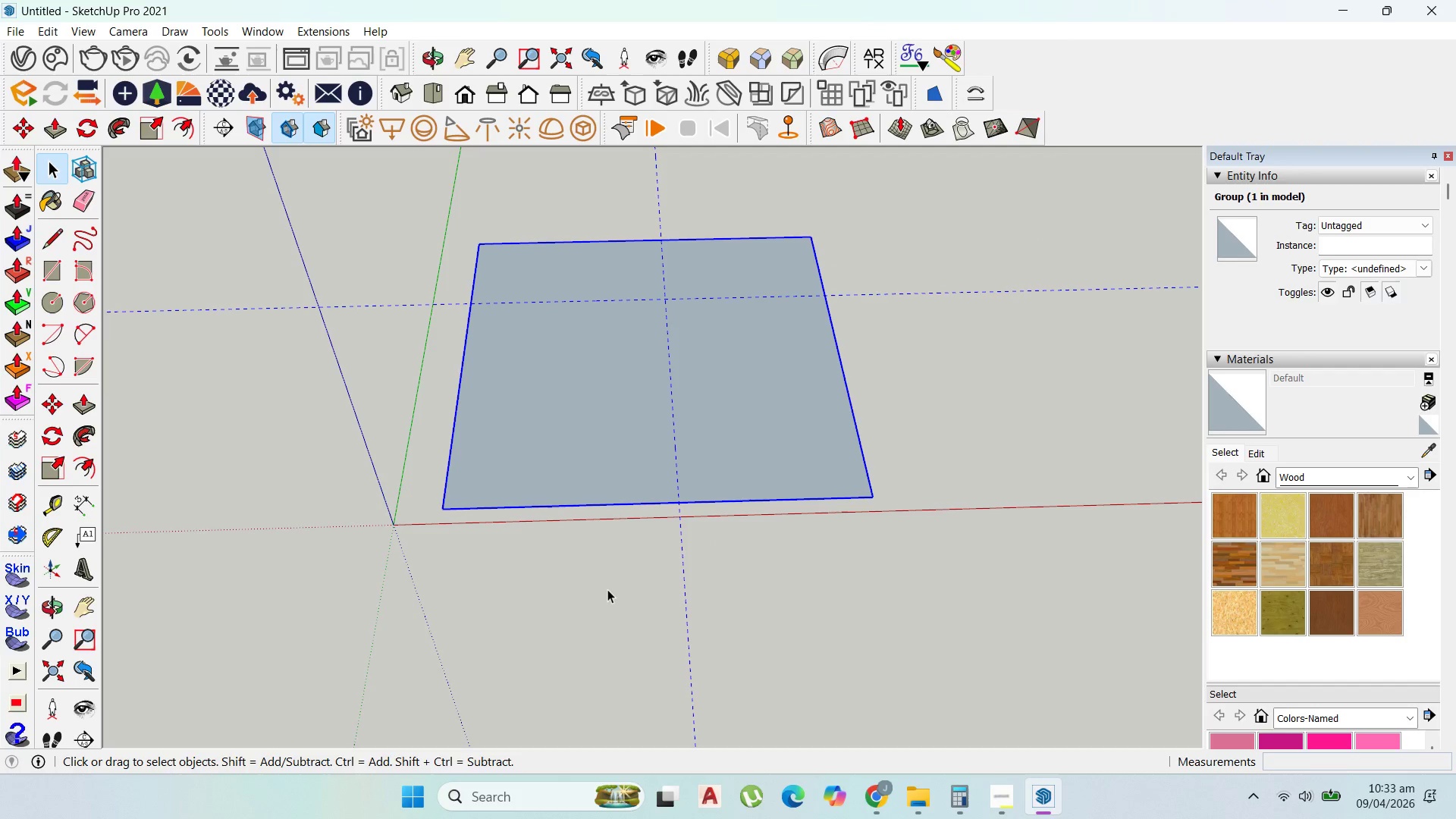 
scroll: coordinate [601, 592], scroll_direction: down, amount: 3.0
 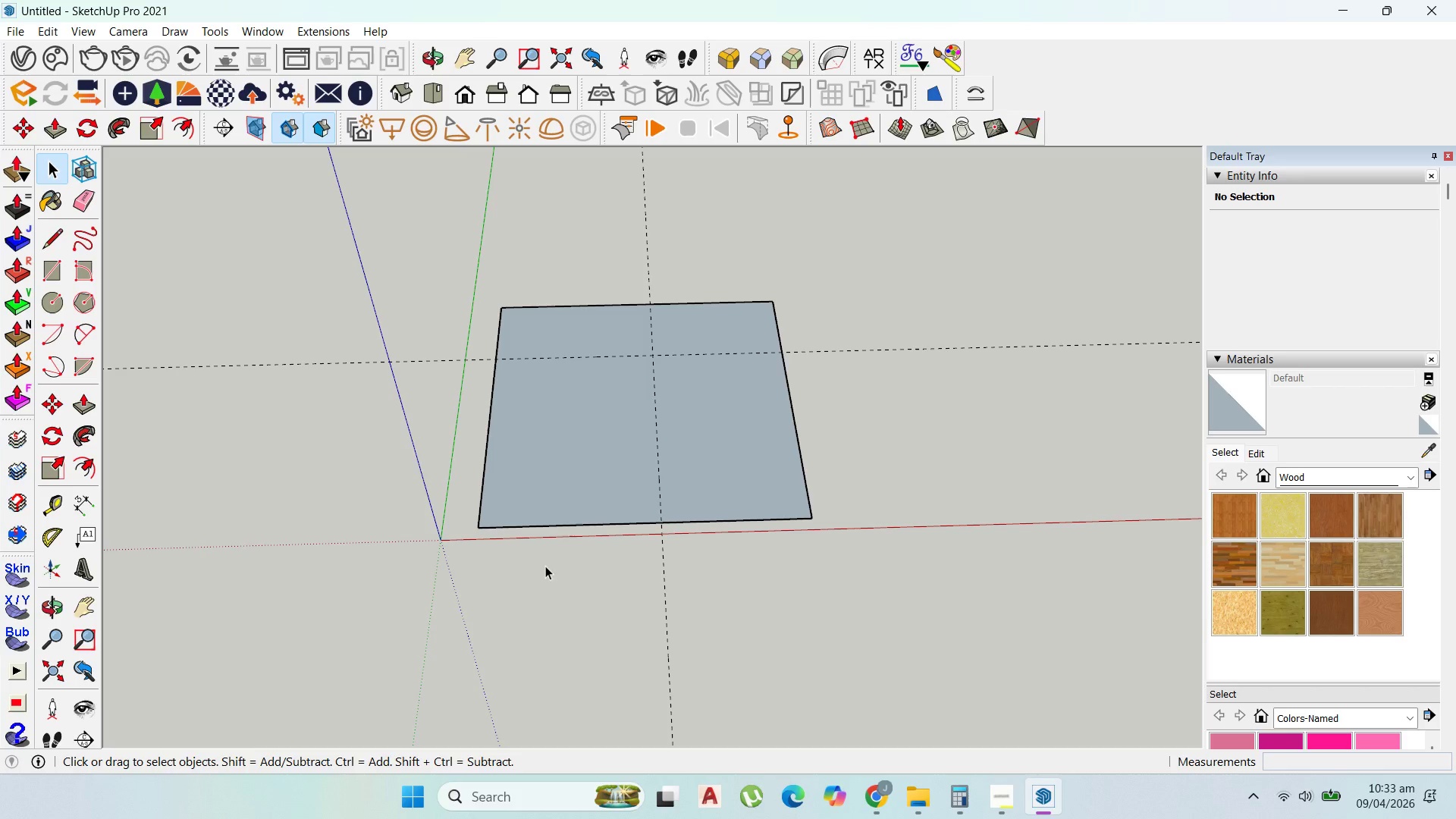 
scroll: coordinate [555, 560], scroll_direction: up, amount: 7.0
 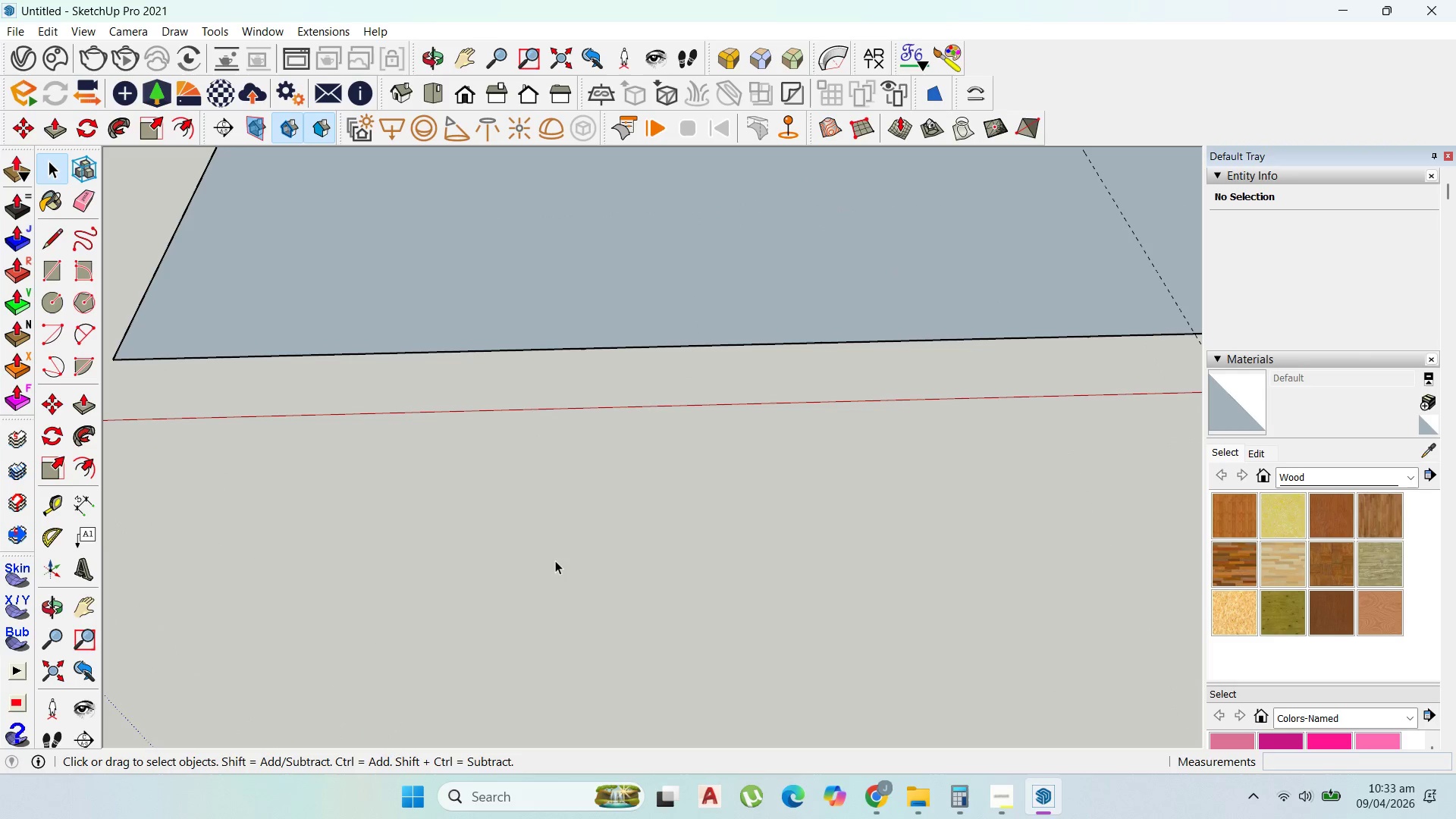 
scroll: coordinate [555, 560], scroll_direction: down, amount: 4.0
 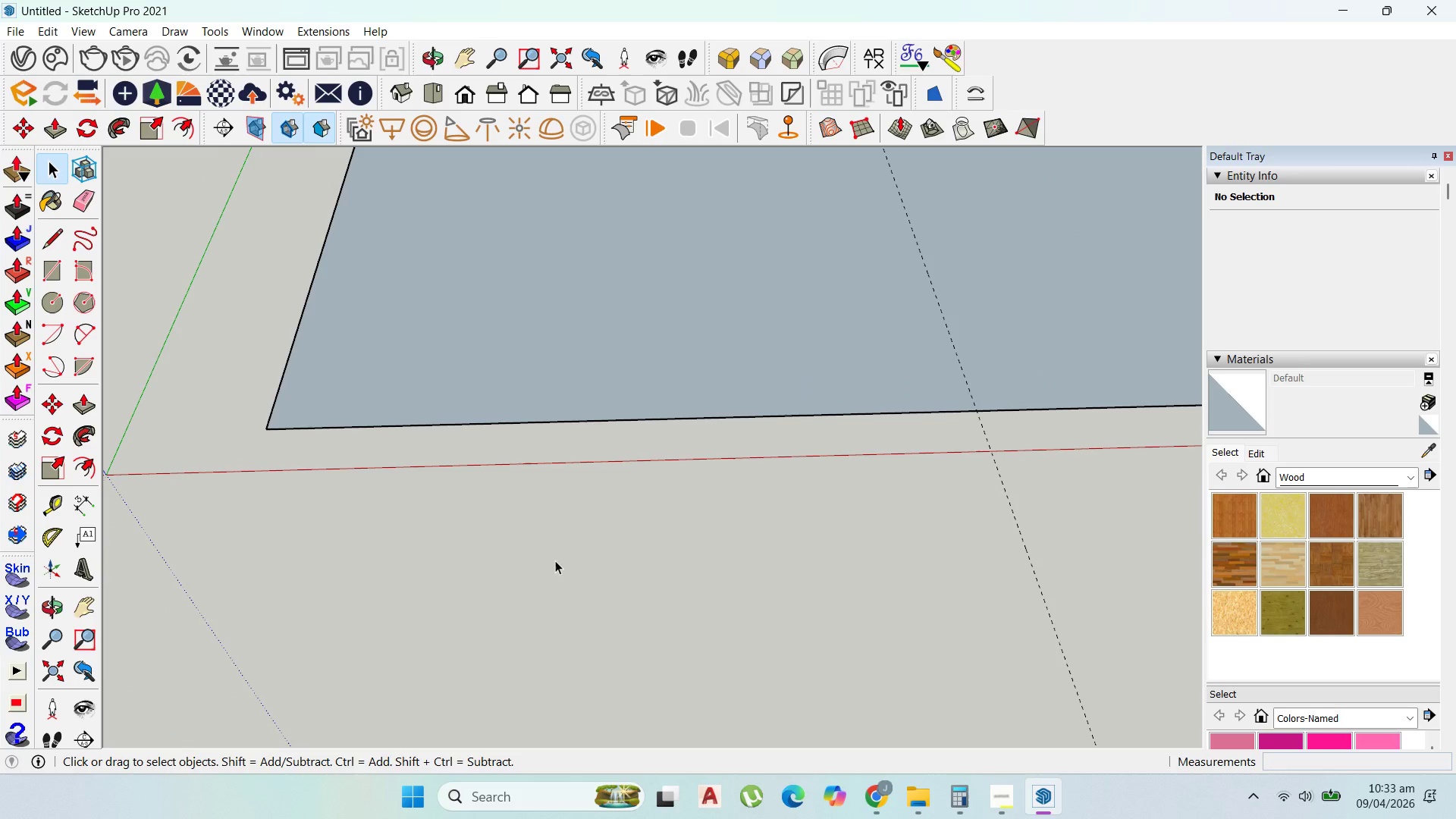 
scroll: coordinate [555, 560], scroll_direction: none, amount: 0.0
 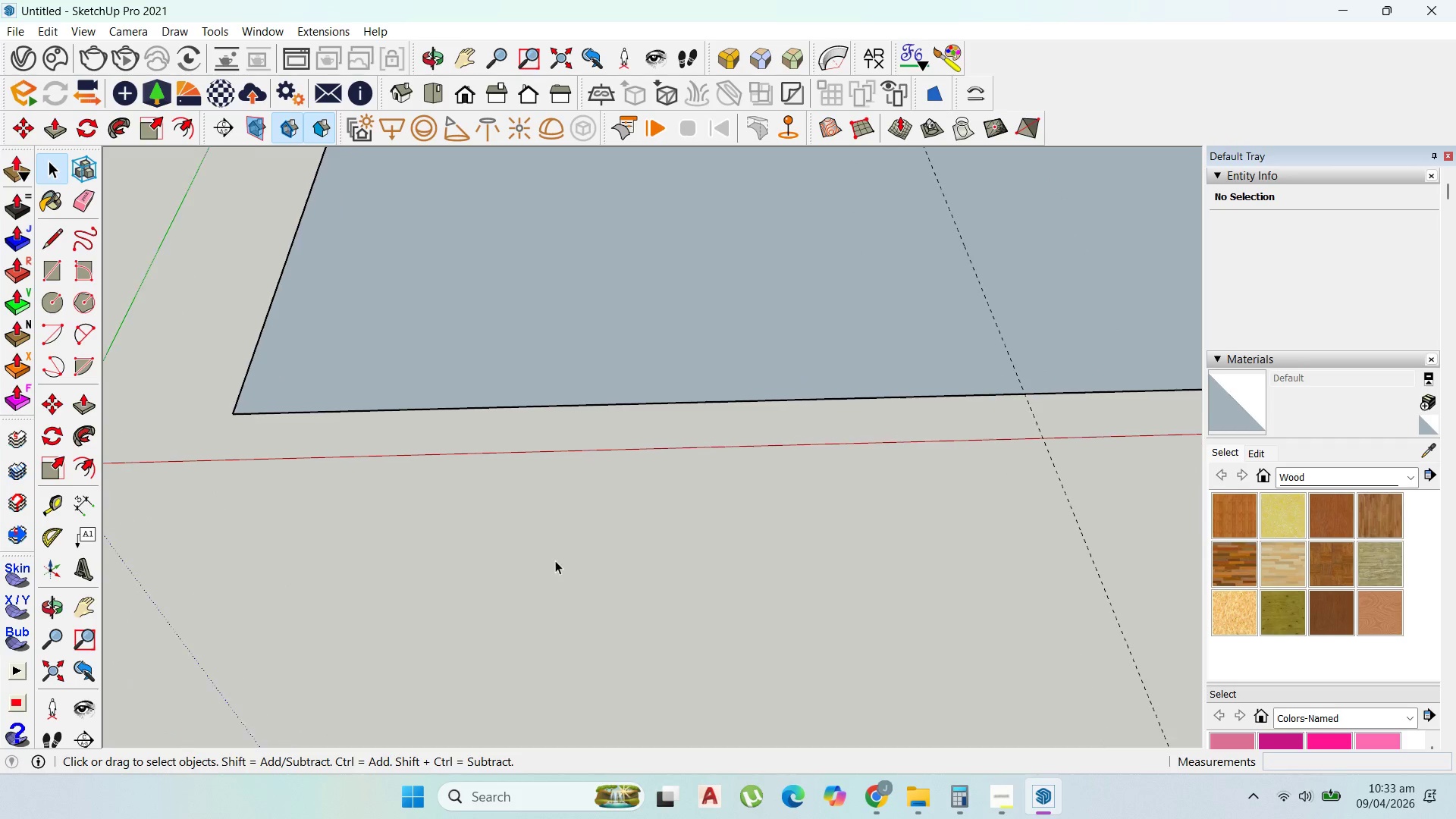 
scroll: coordinate [555, 560], scroll_direction: up, amount: 1.0
 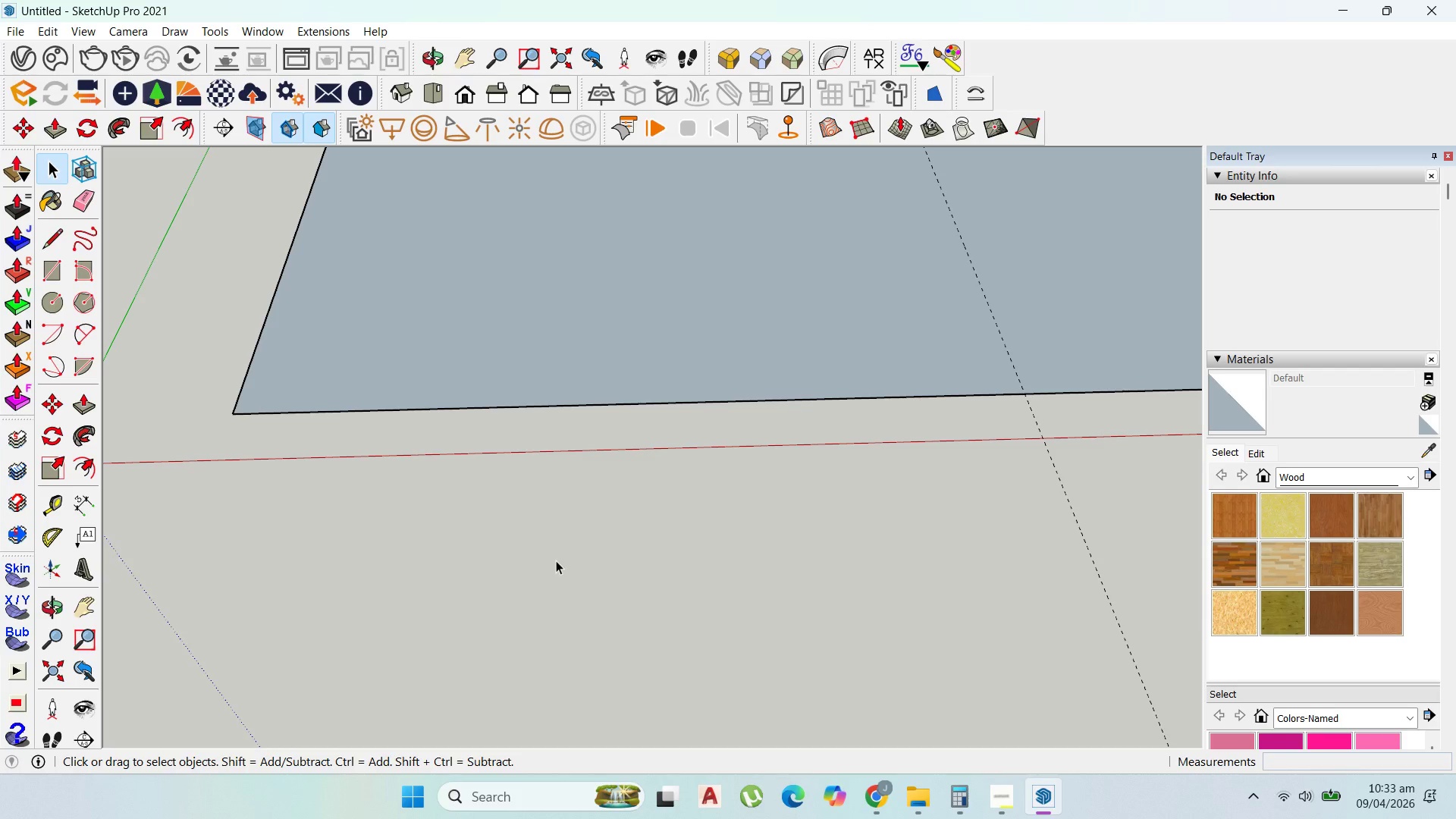 
scroll: coordinate [556, 560], scroll_direction: down, amount: 4.0
 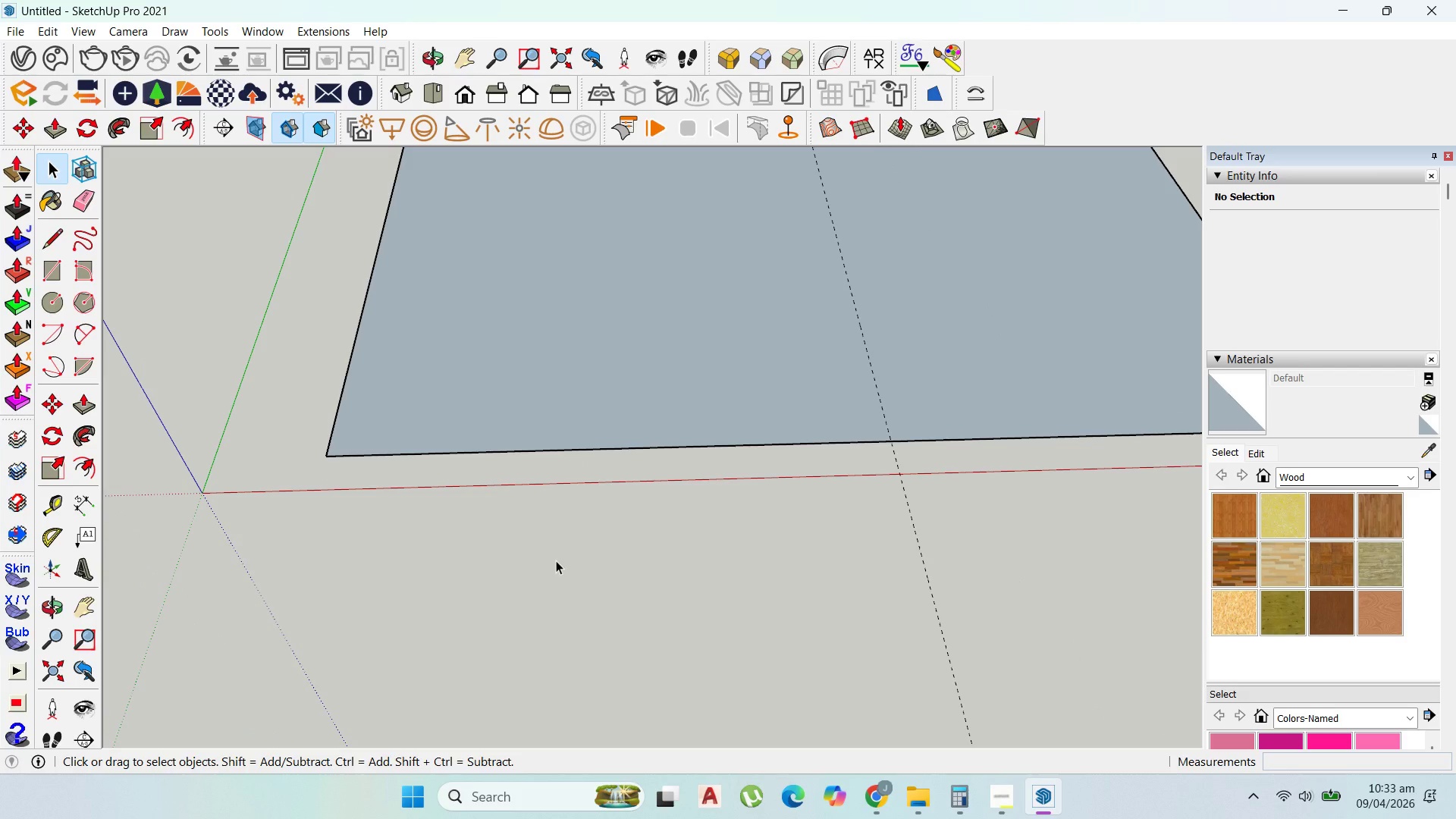 
scroll: coordinate [556, 560], scroll_direction: up, amount: 1.0
 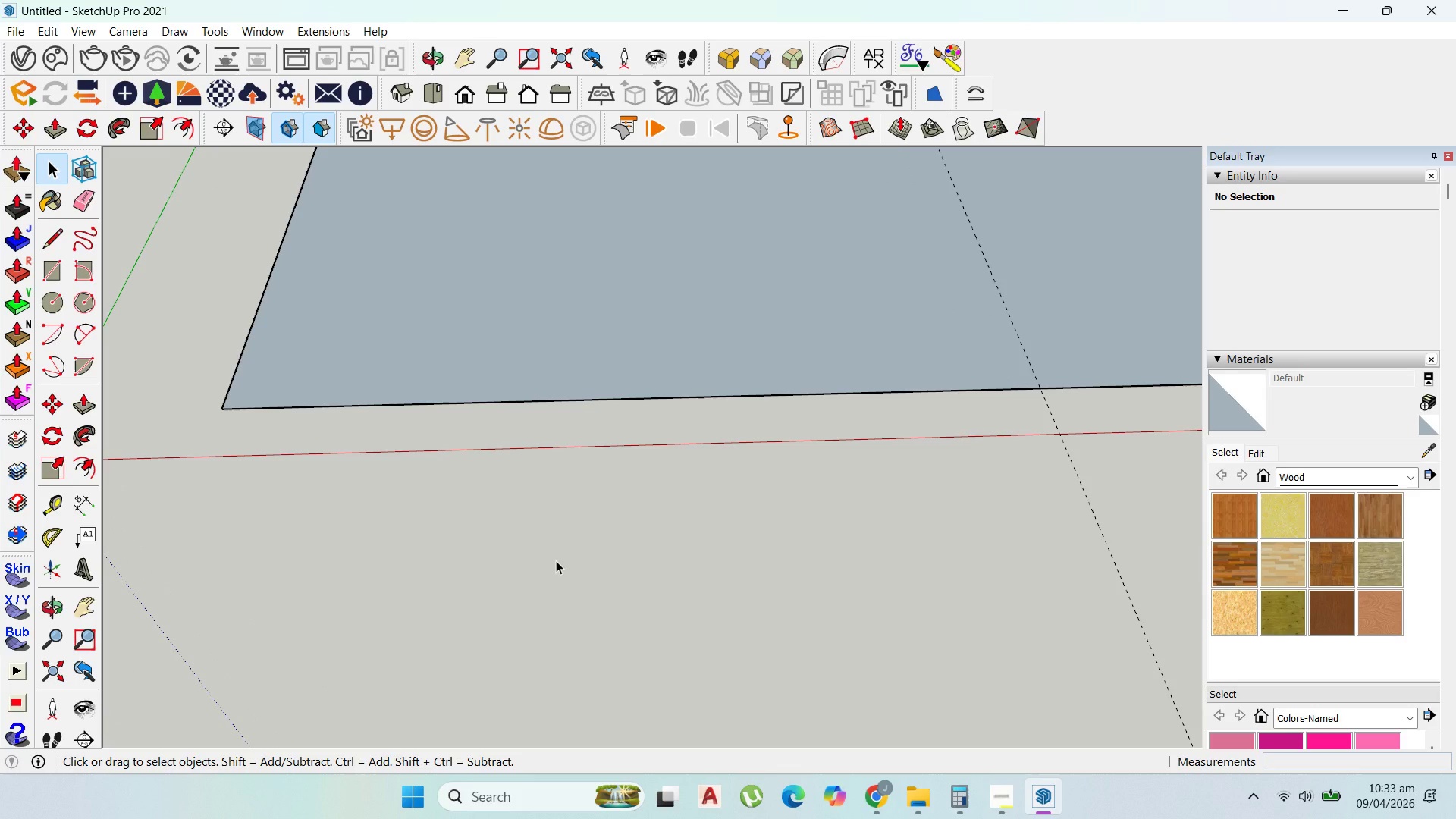 
scroll: coordinate [556, 560], scroll_direction: down, amount: 4.0
 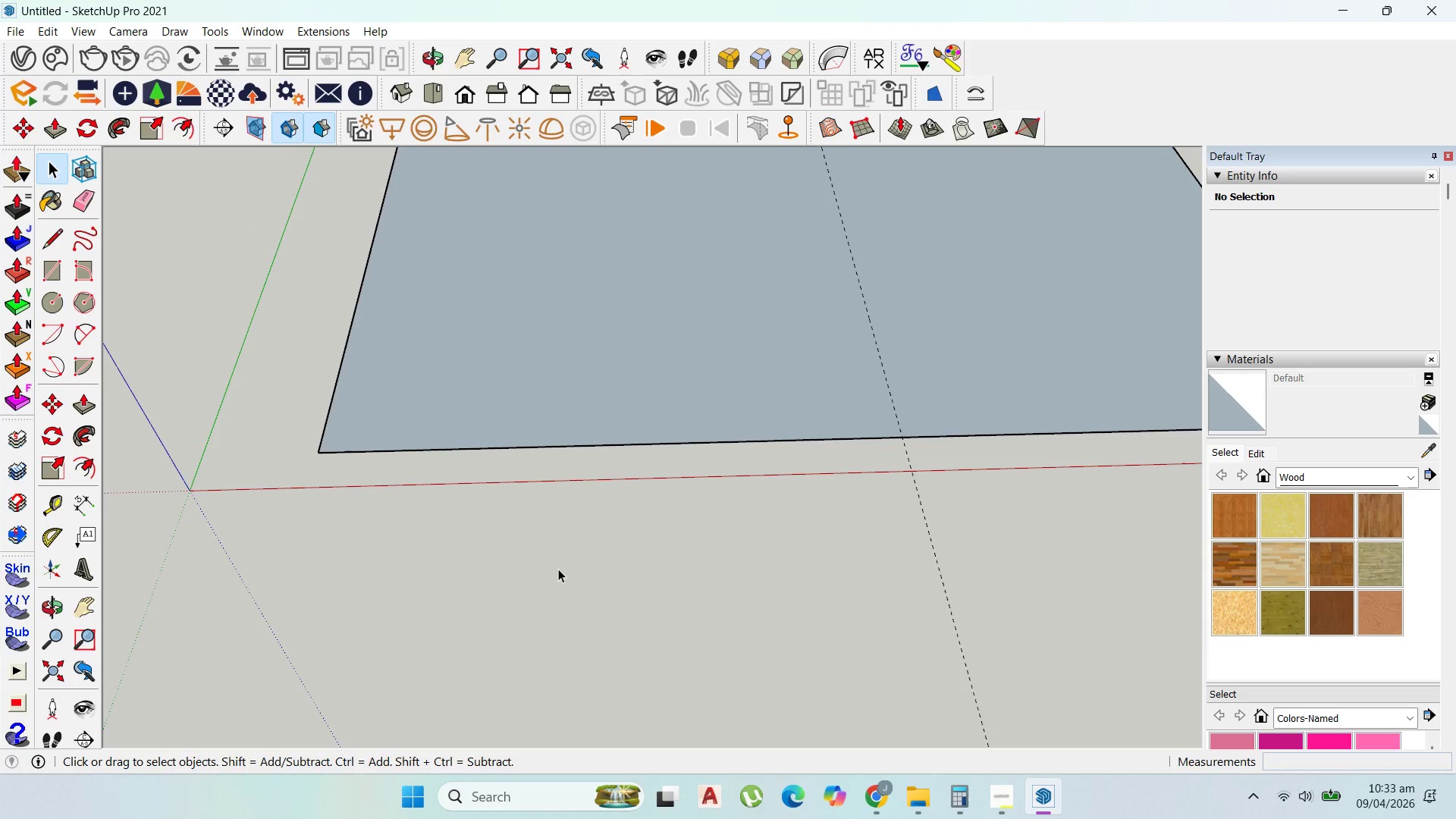 
wait(11.34)
 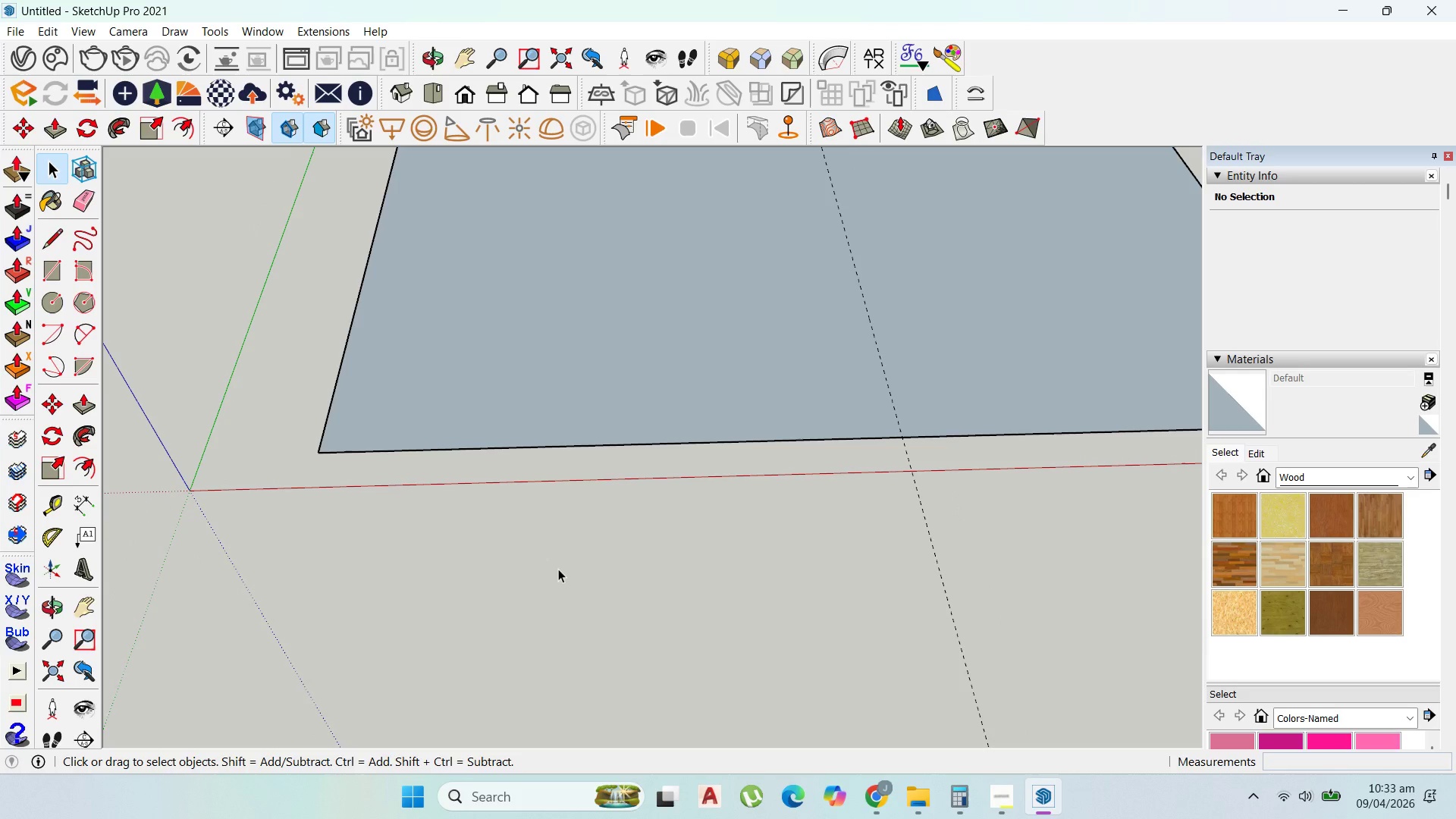 
scroll: coordinate [518, 490], scroll_direction: down, amount: 10.0
 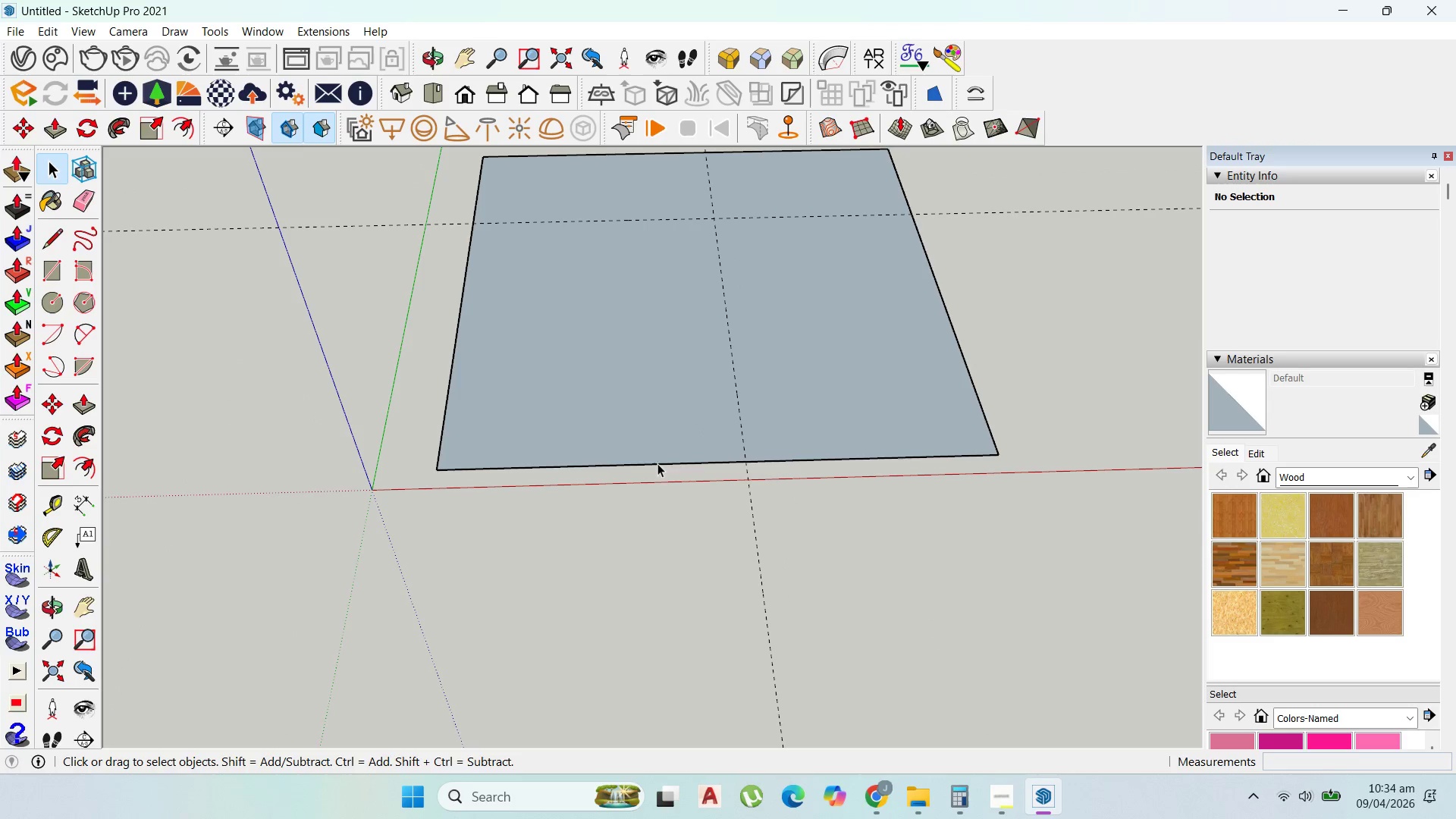 
left_click([988, 787])